 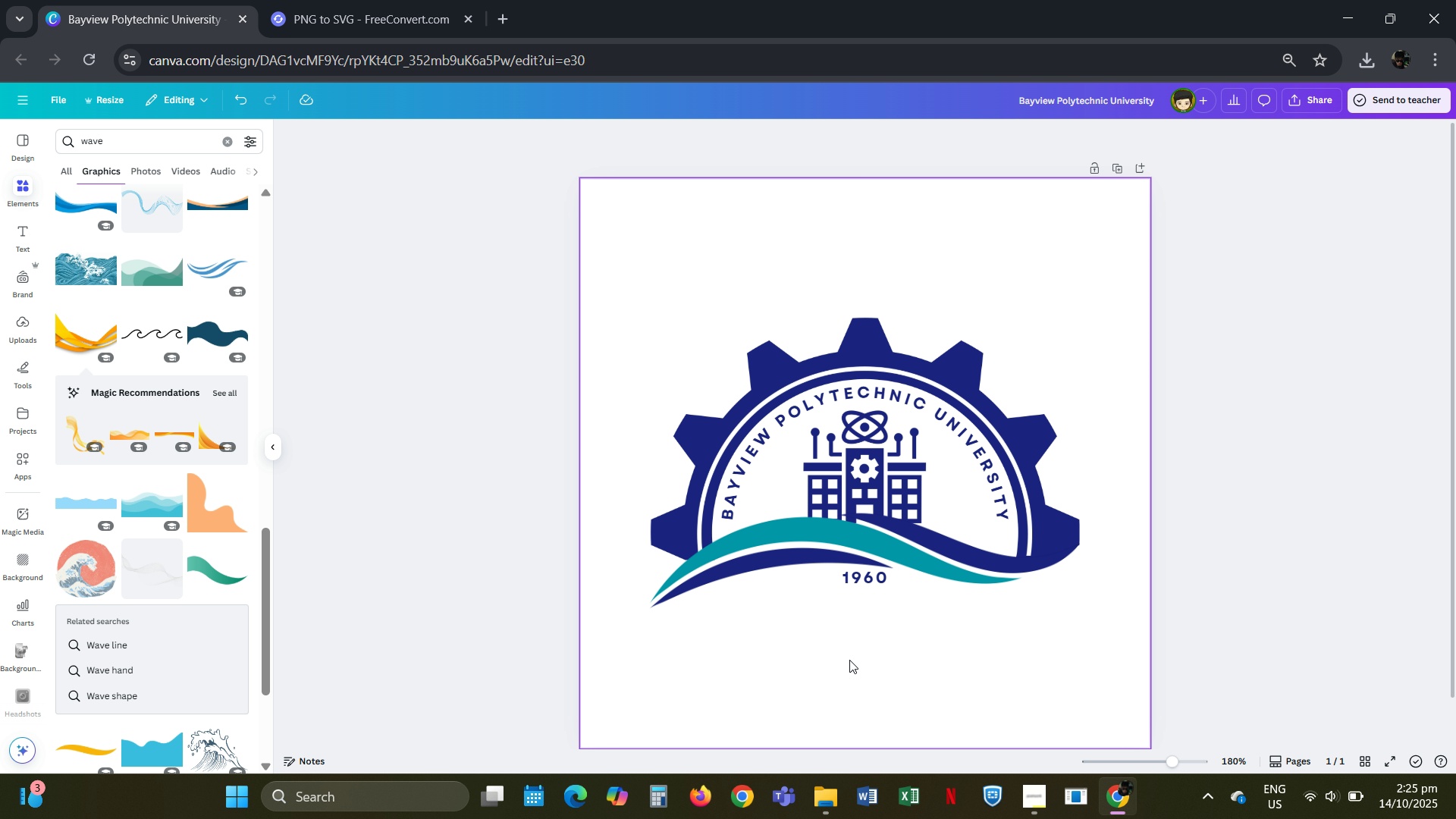 
left_click([145, 494])
 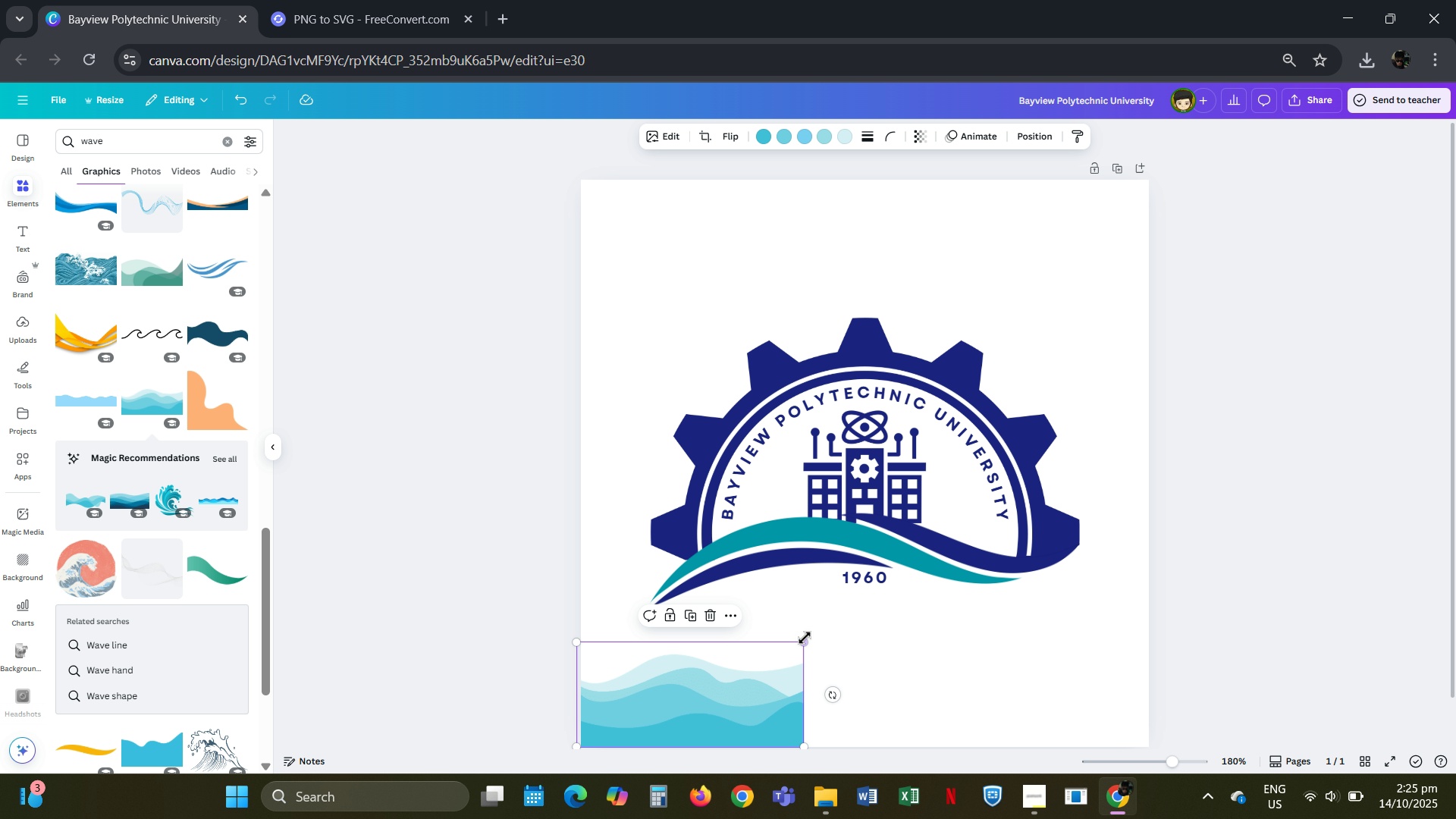 
wait(8.56)
 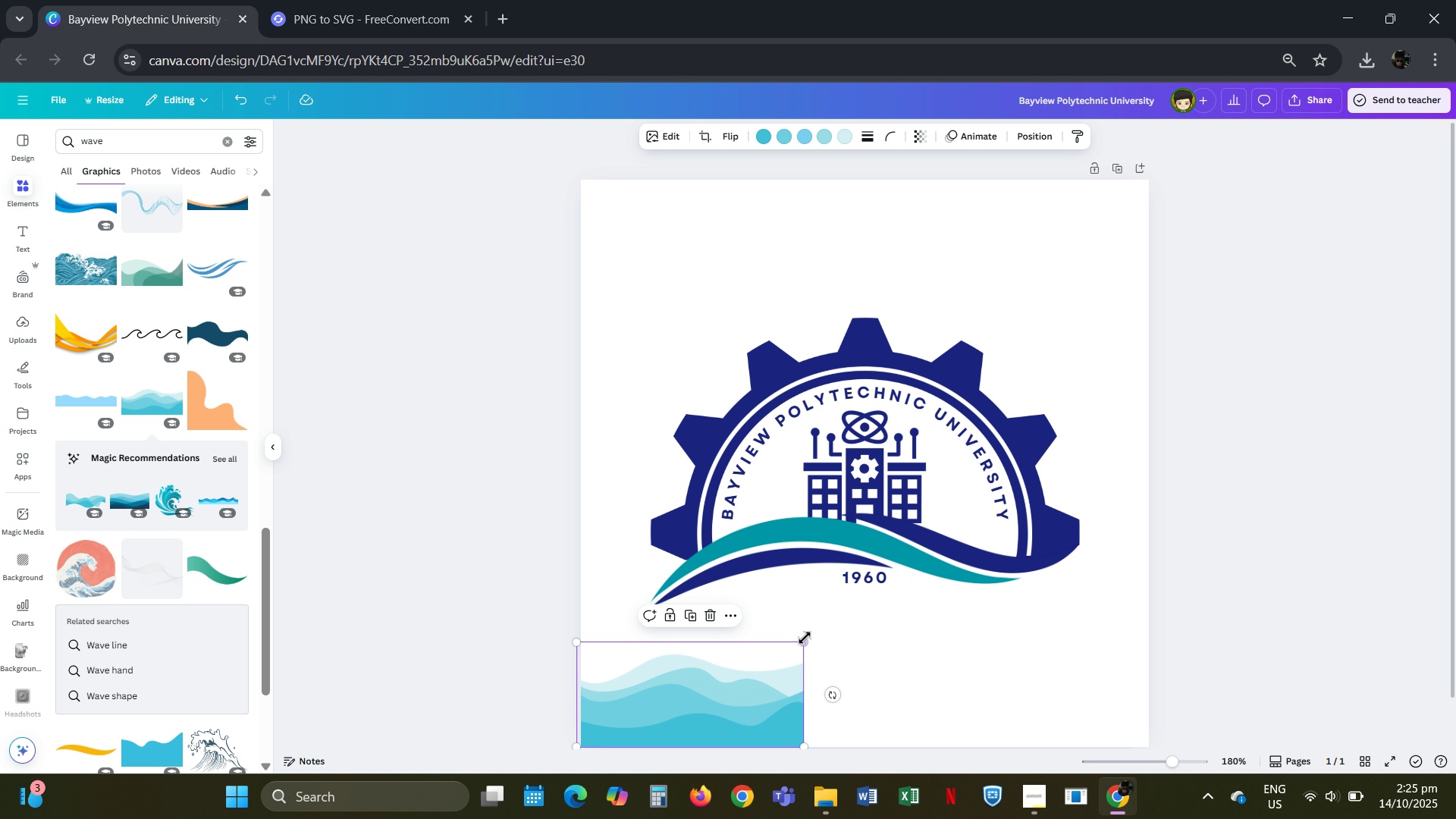 
left_click([873, 511])
 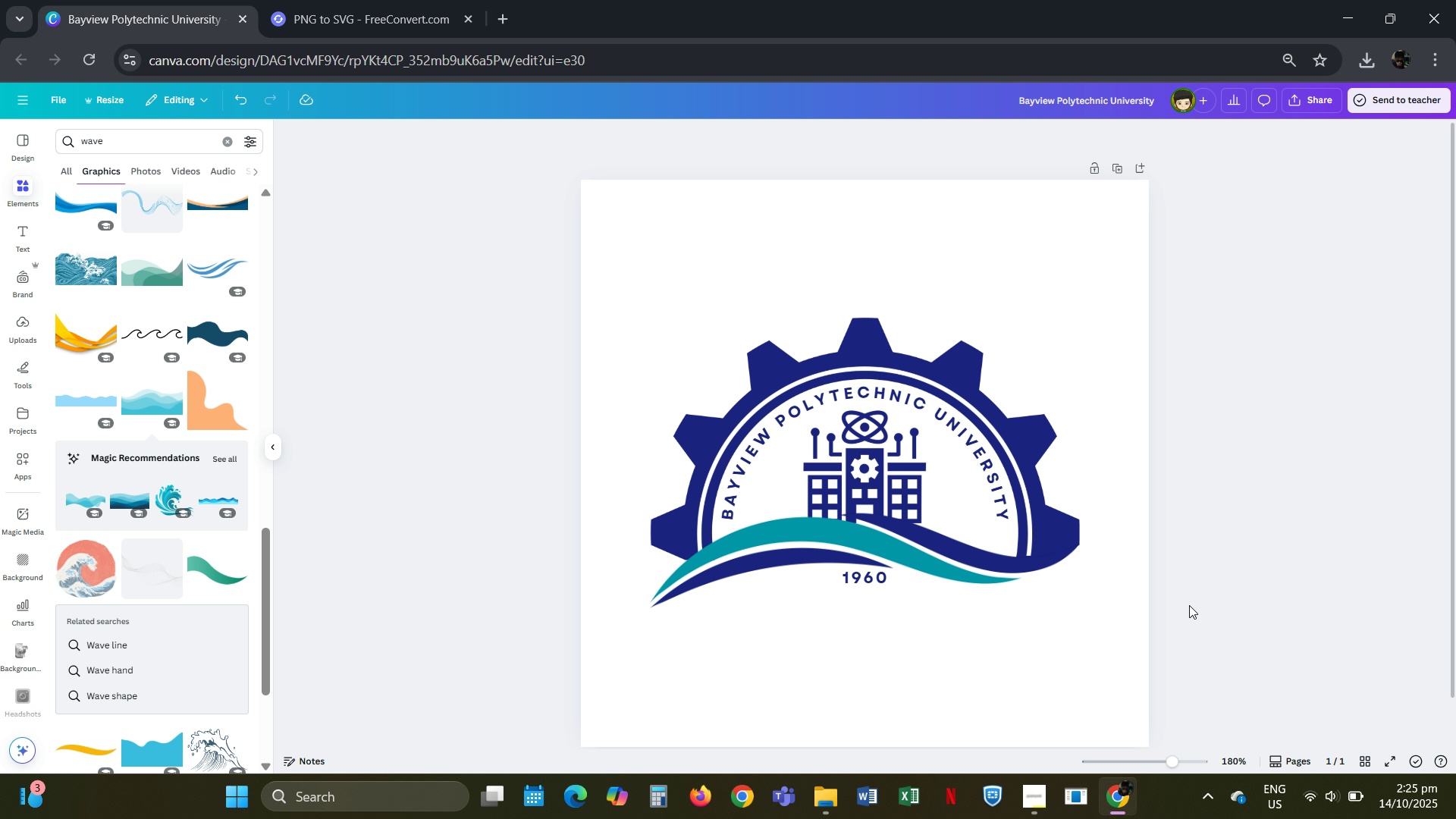 
key(Alt+AltLeft)
 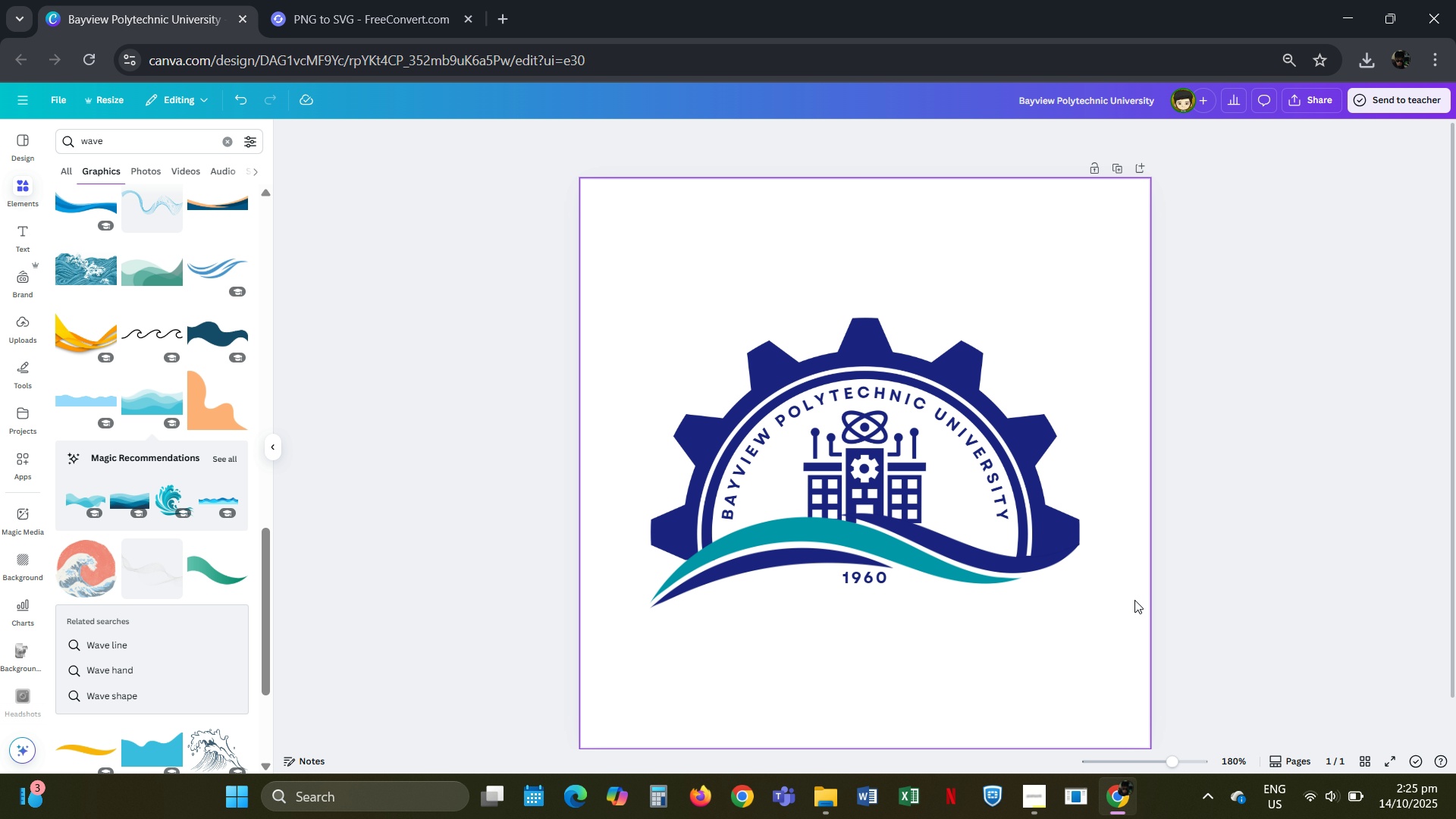 
key(Alt+Tab)